 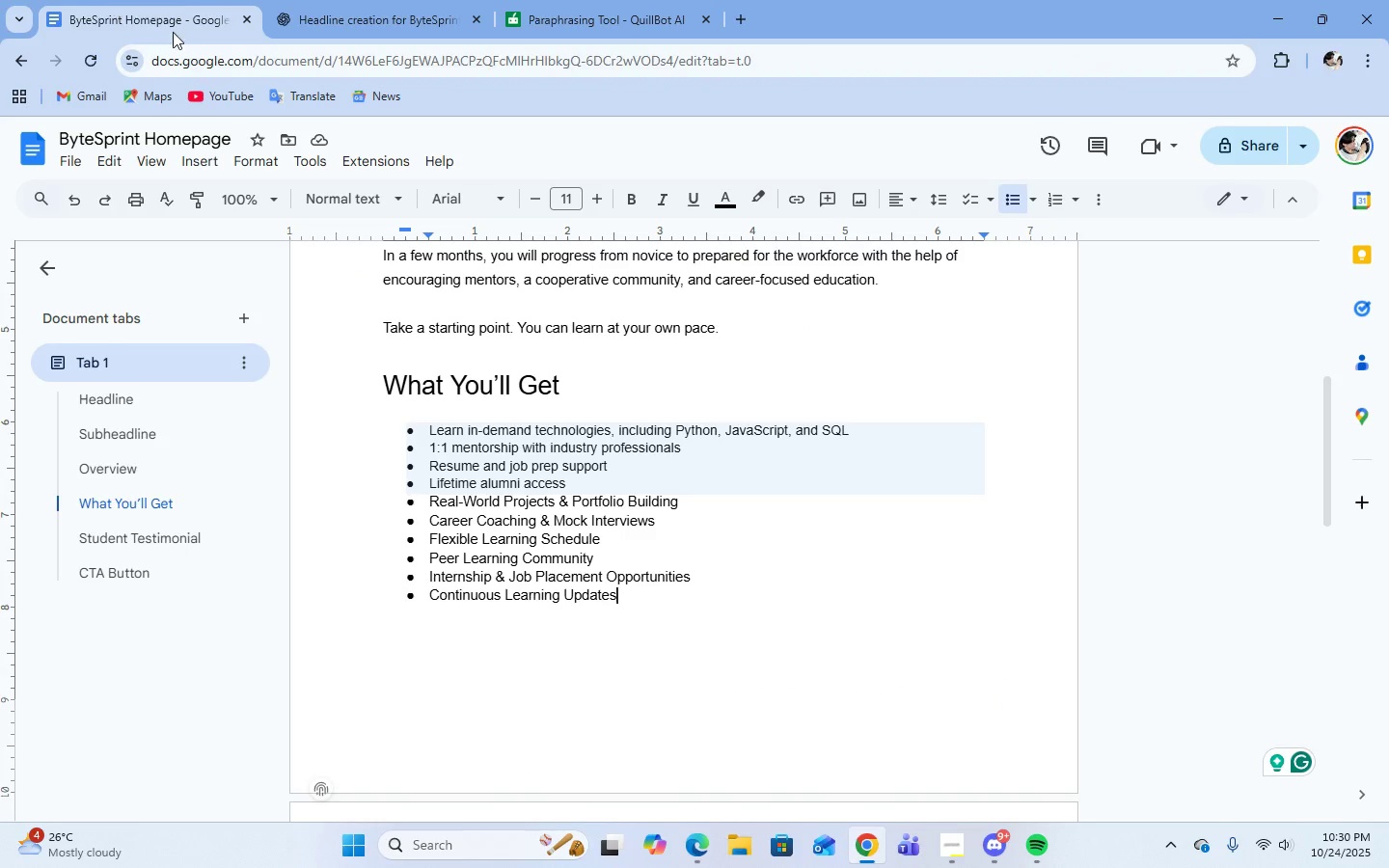 
key(Enter)
 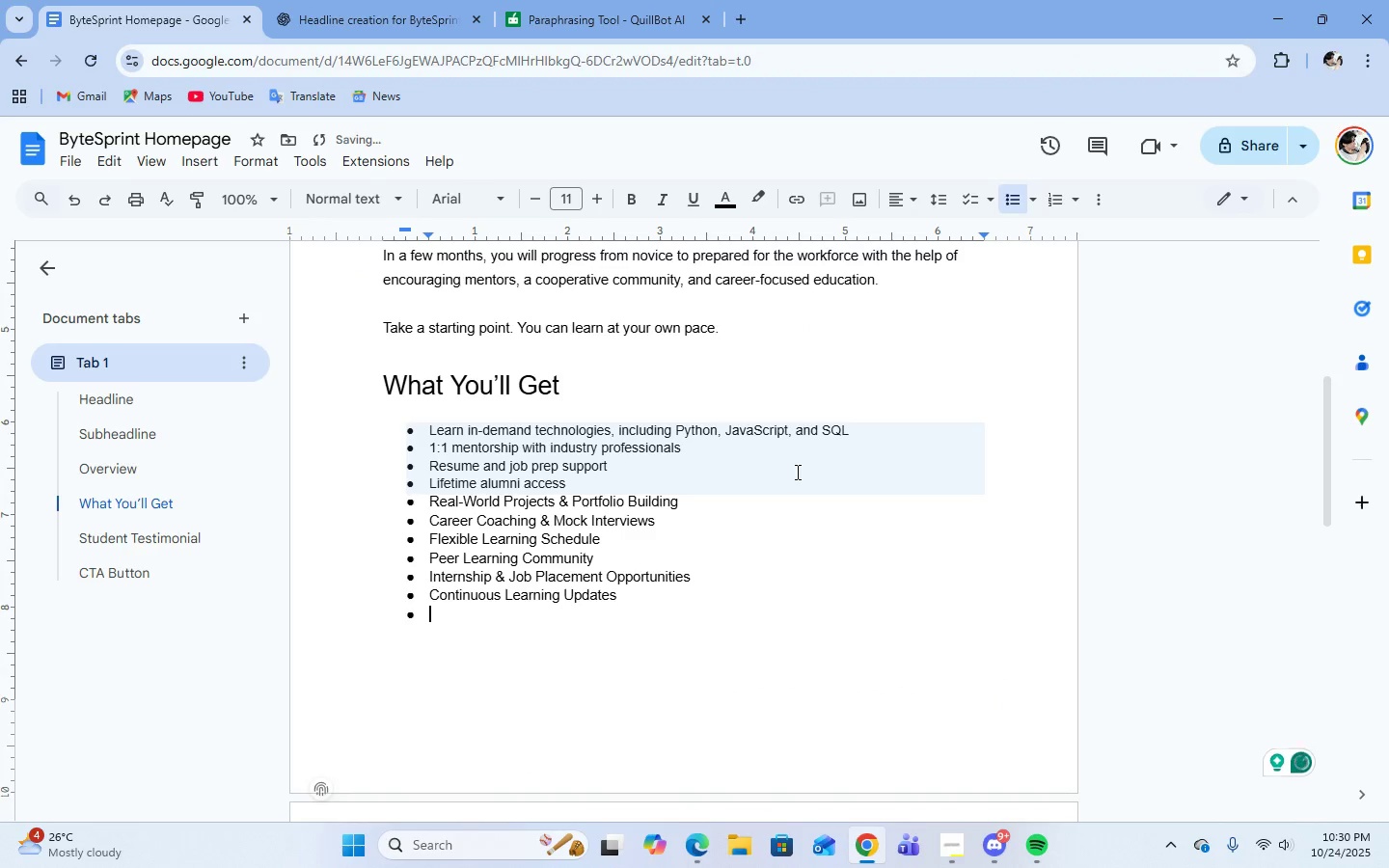 
key(Enter)
 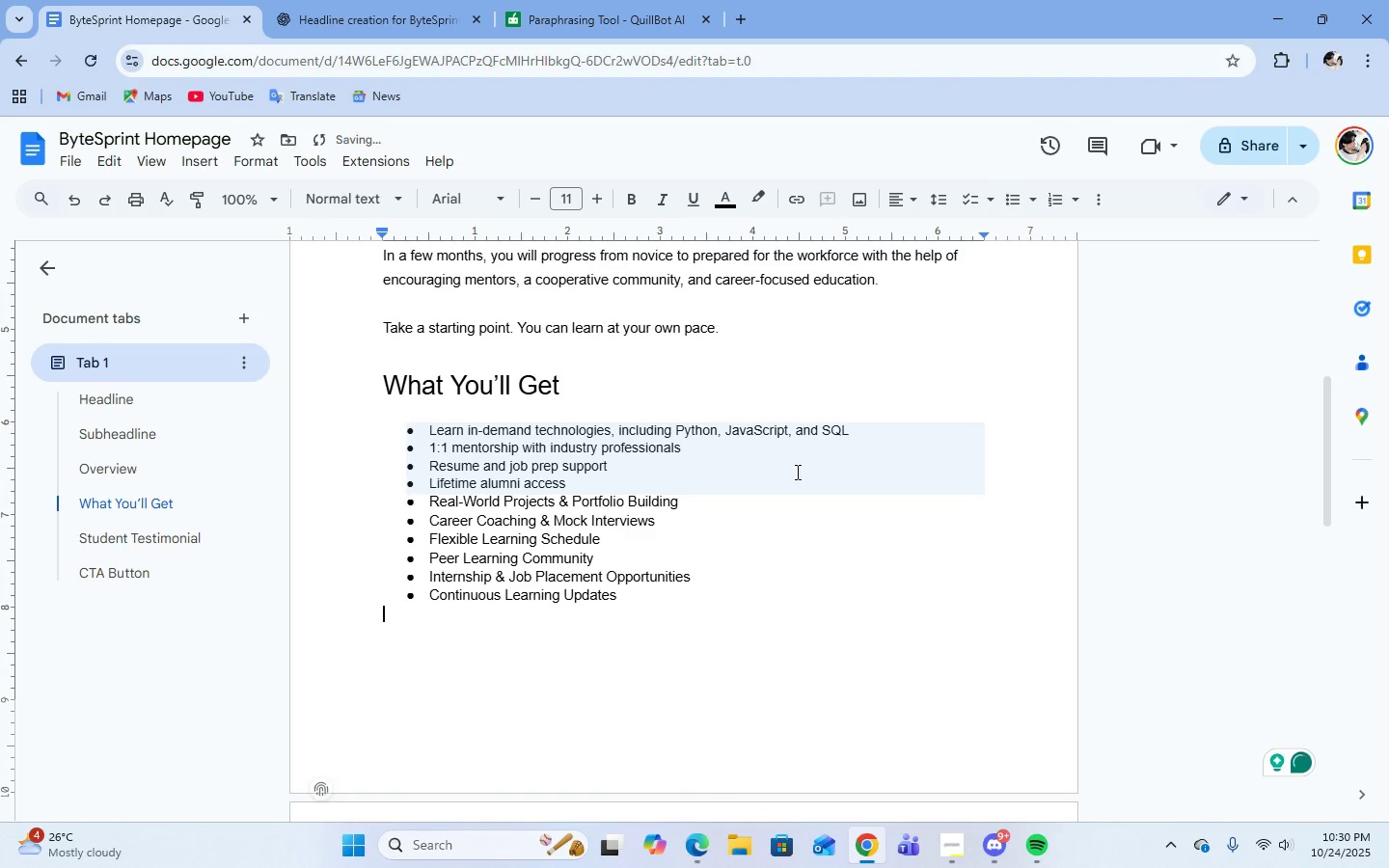 
scroll: coordinate [803, 504], scroll_direction: down, amount: 4.0
 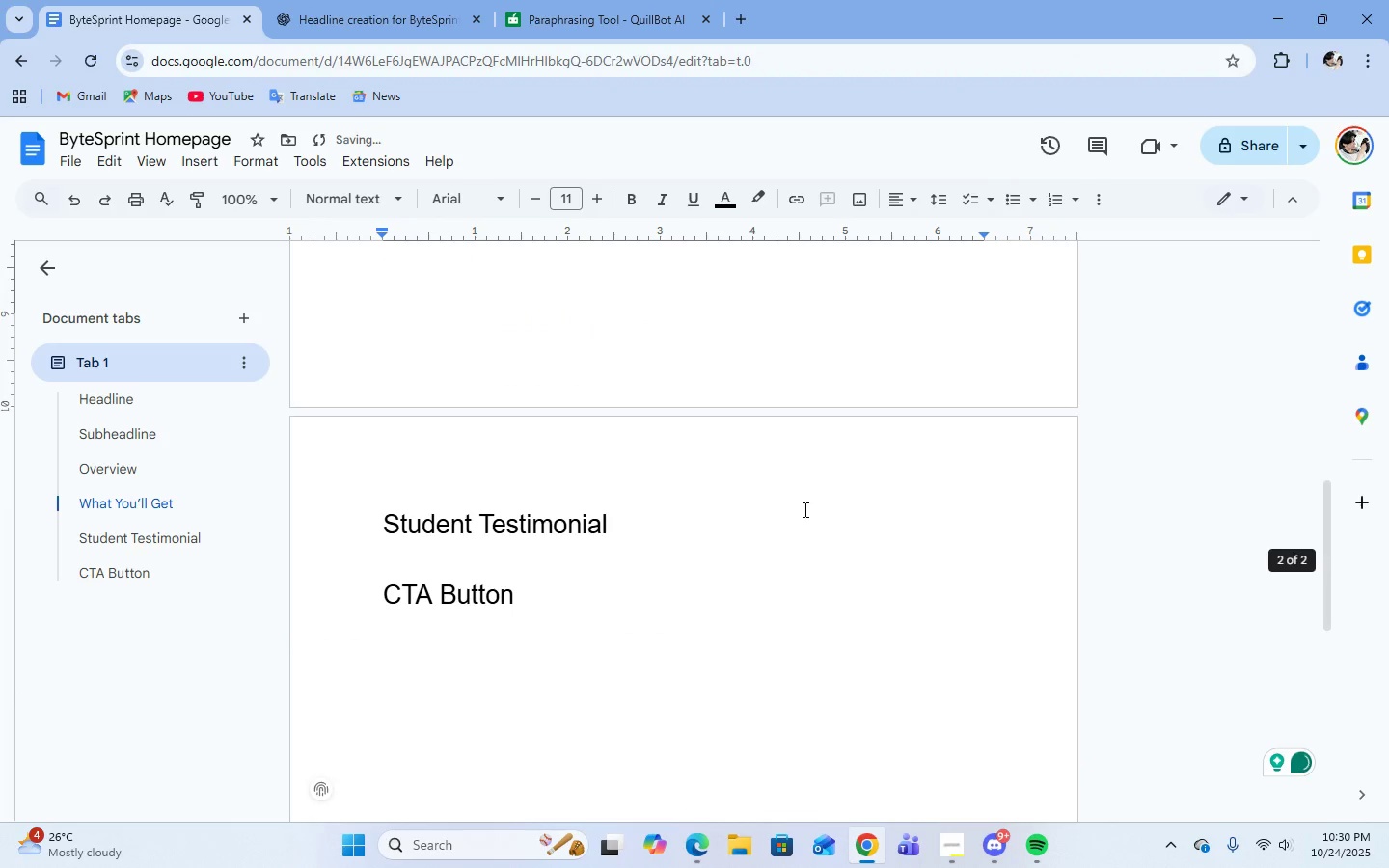 
scroll: coordinate [803, 509], scroll_direction: up, amount: 7.0
 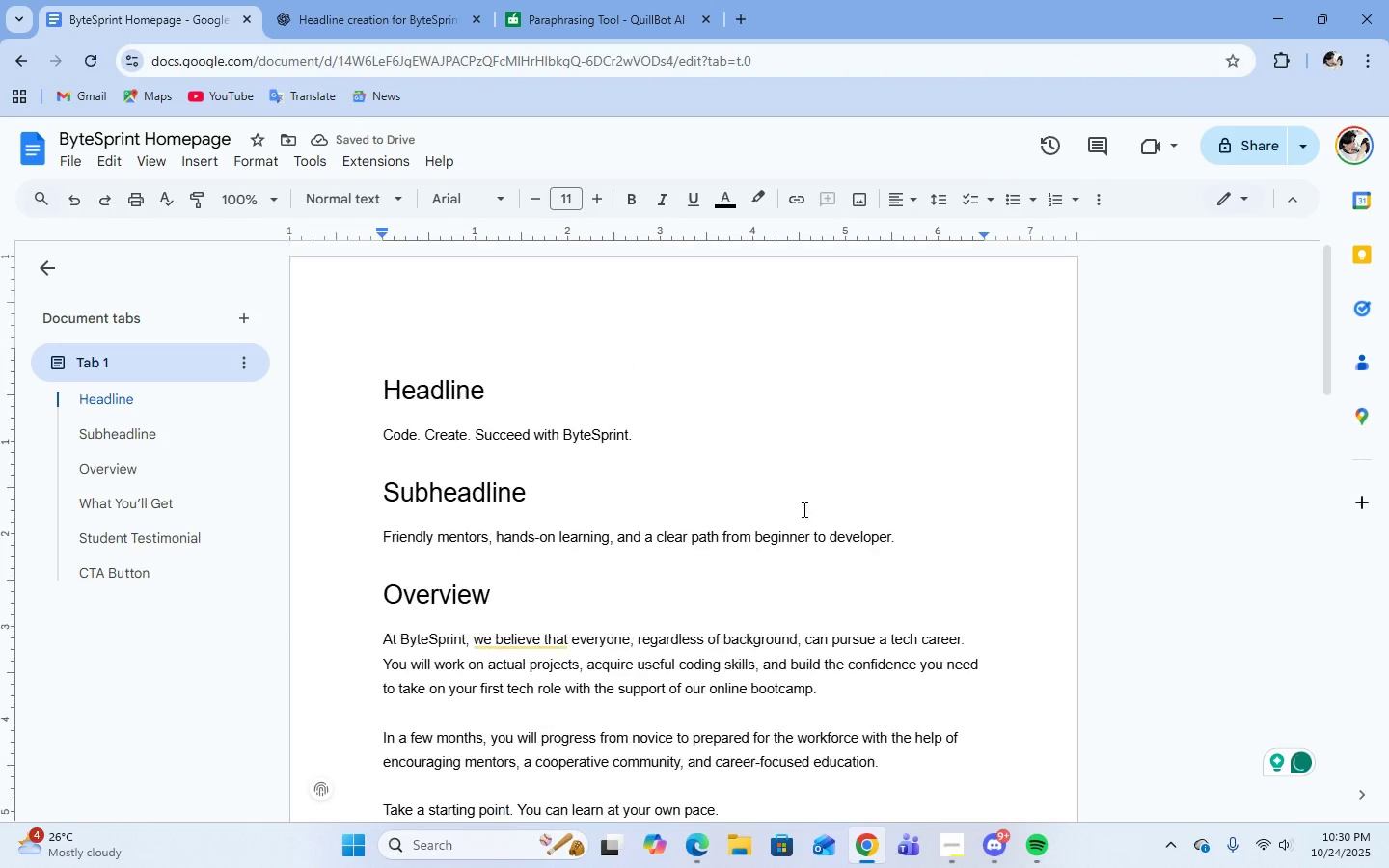 
key(Control+A)
 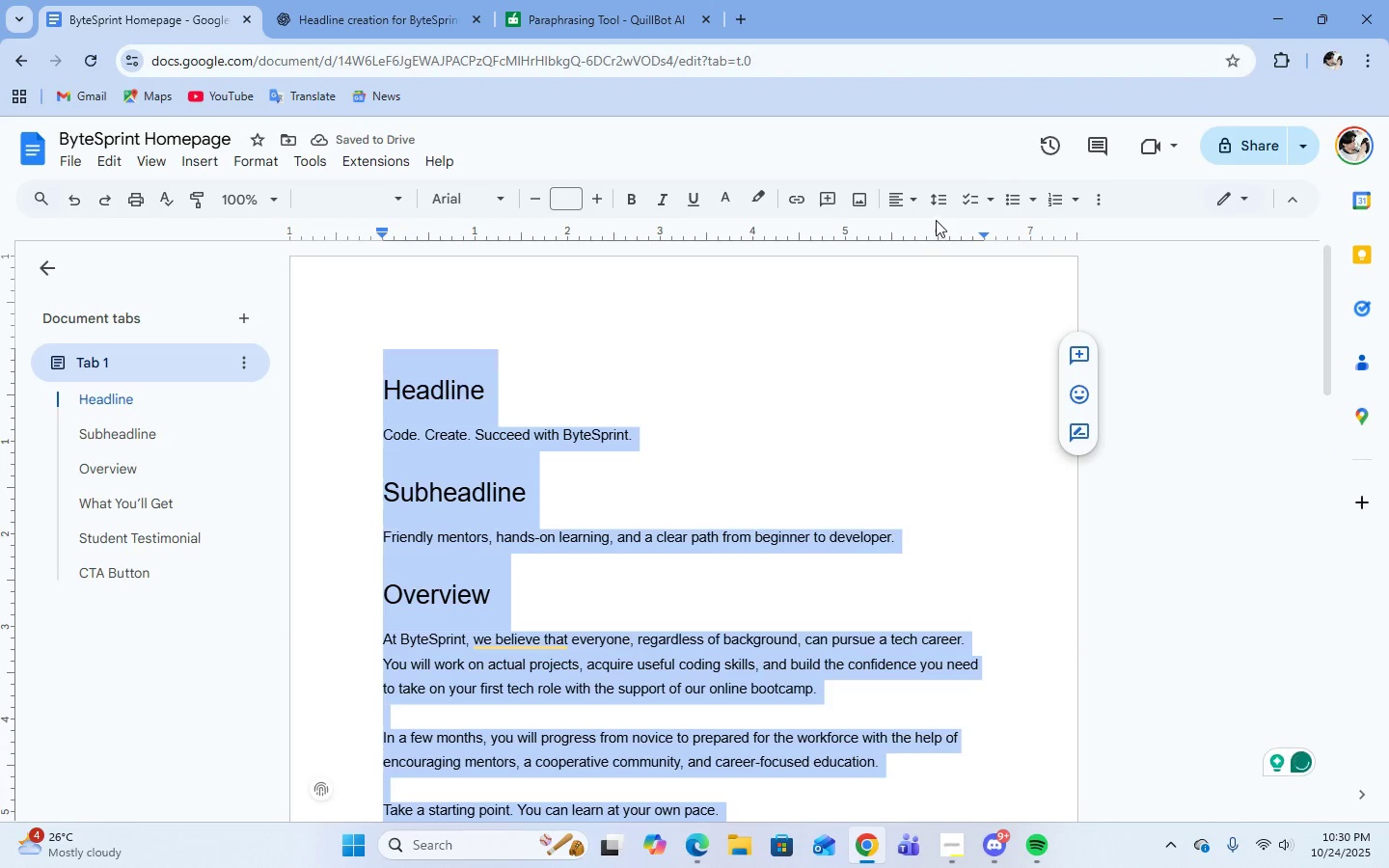 
left_click([936, 203])
 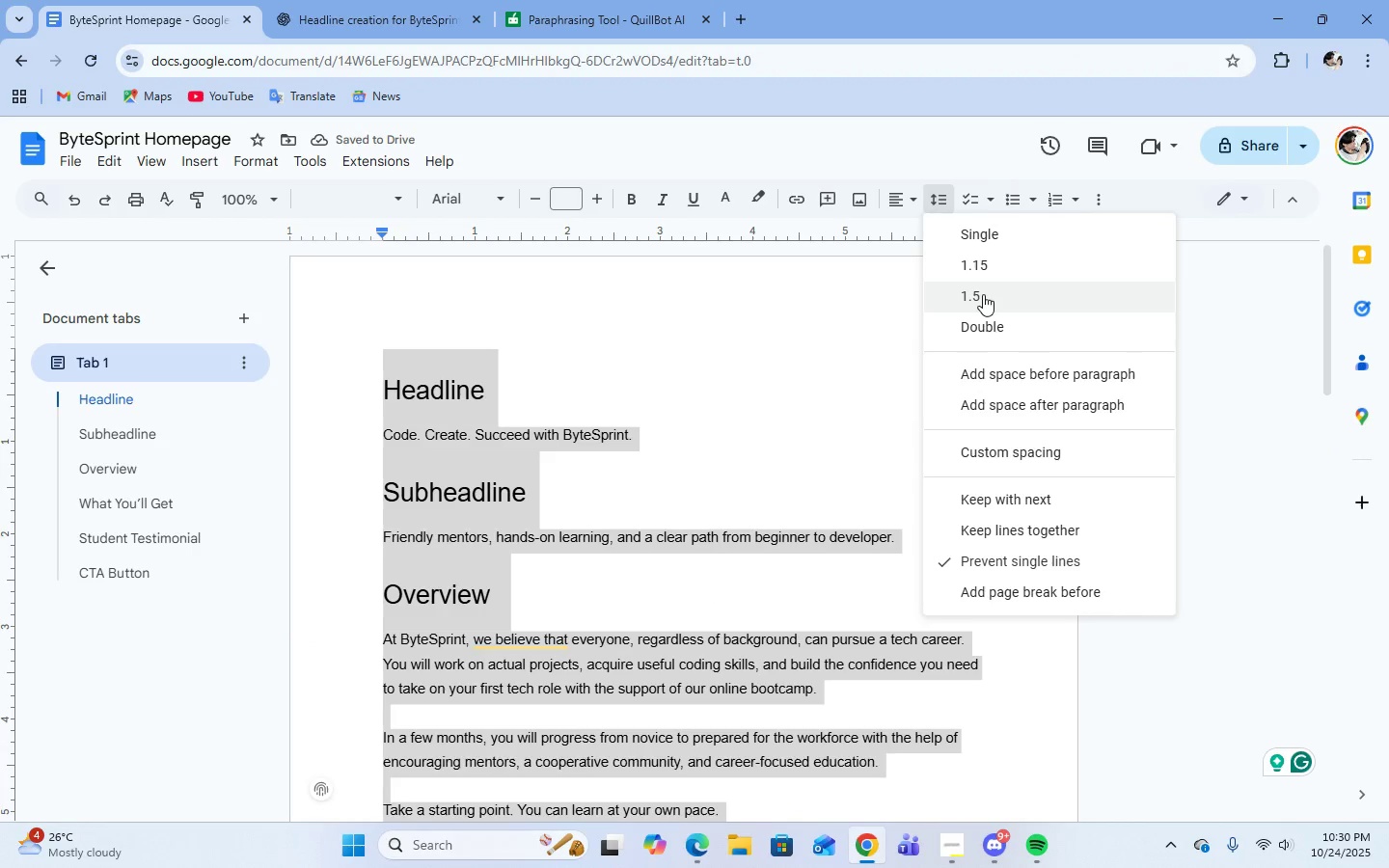 
left_click([983, 294])
 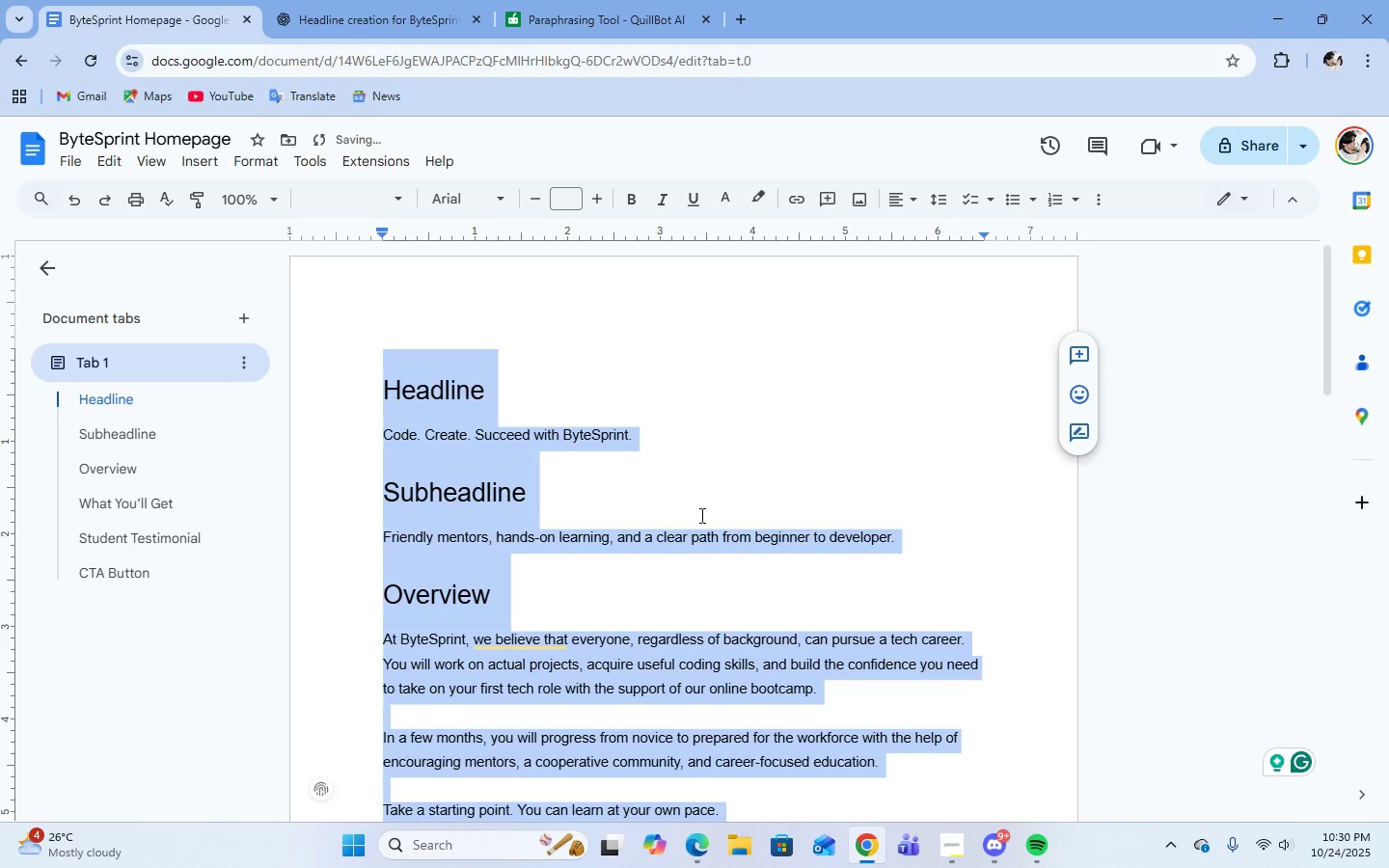 
scroll: coordinate [704, 536], scroll_direction: down, amount: 7.0
 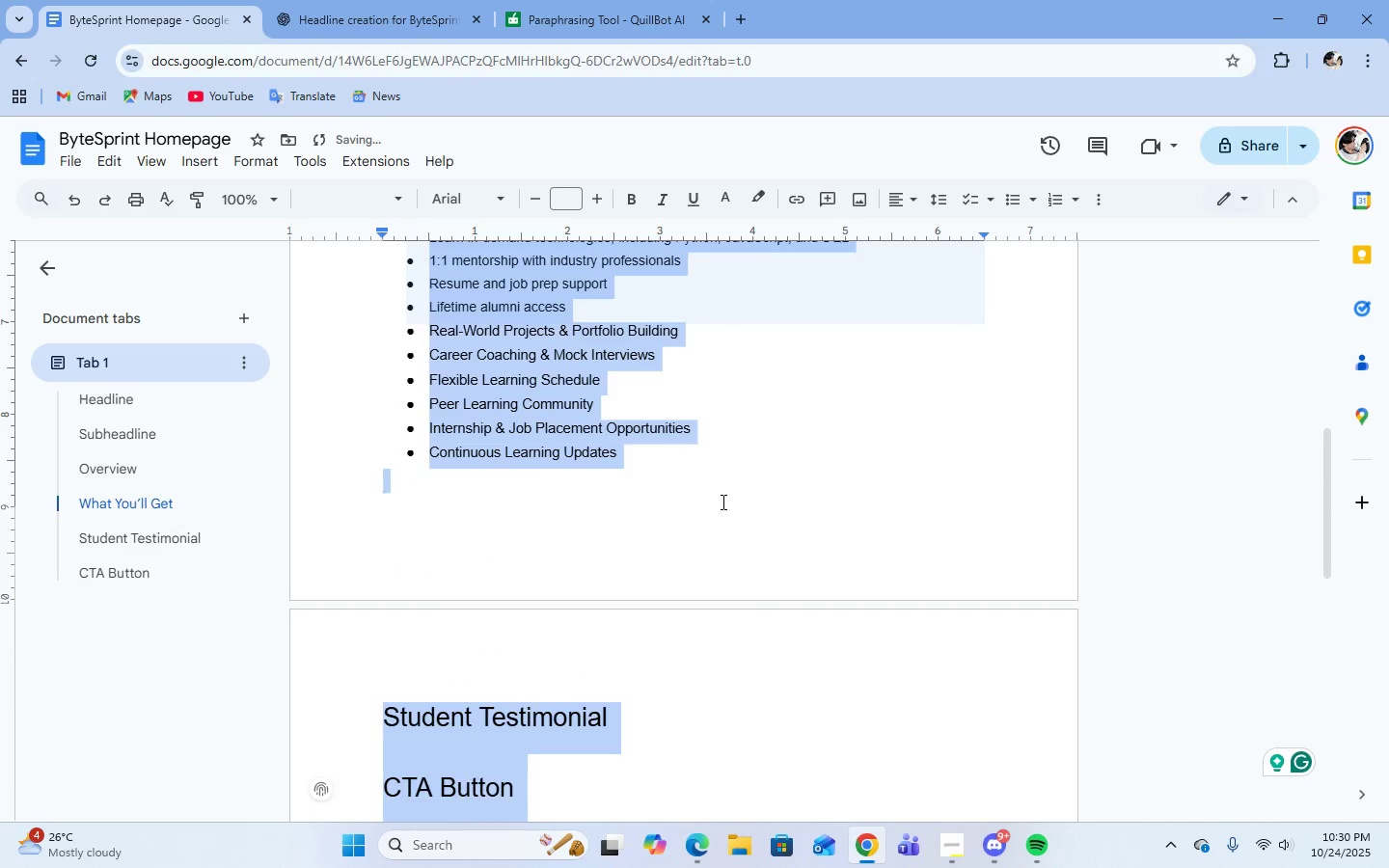 
left_click([722, 502])
 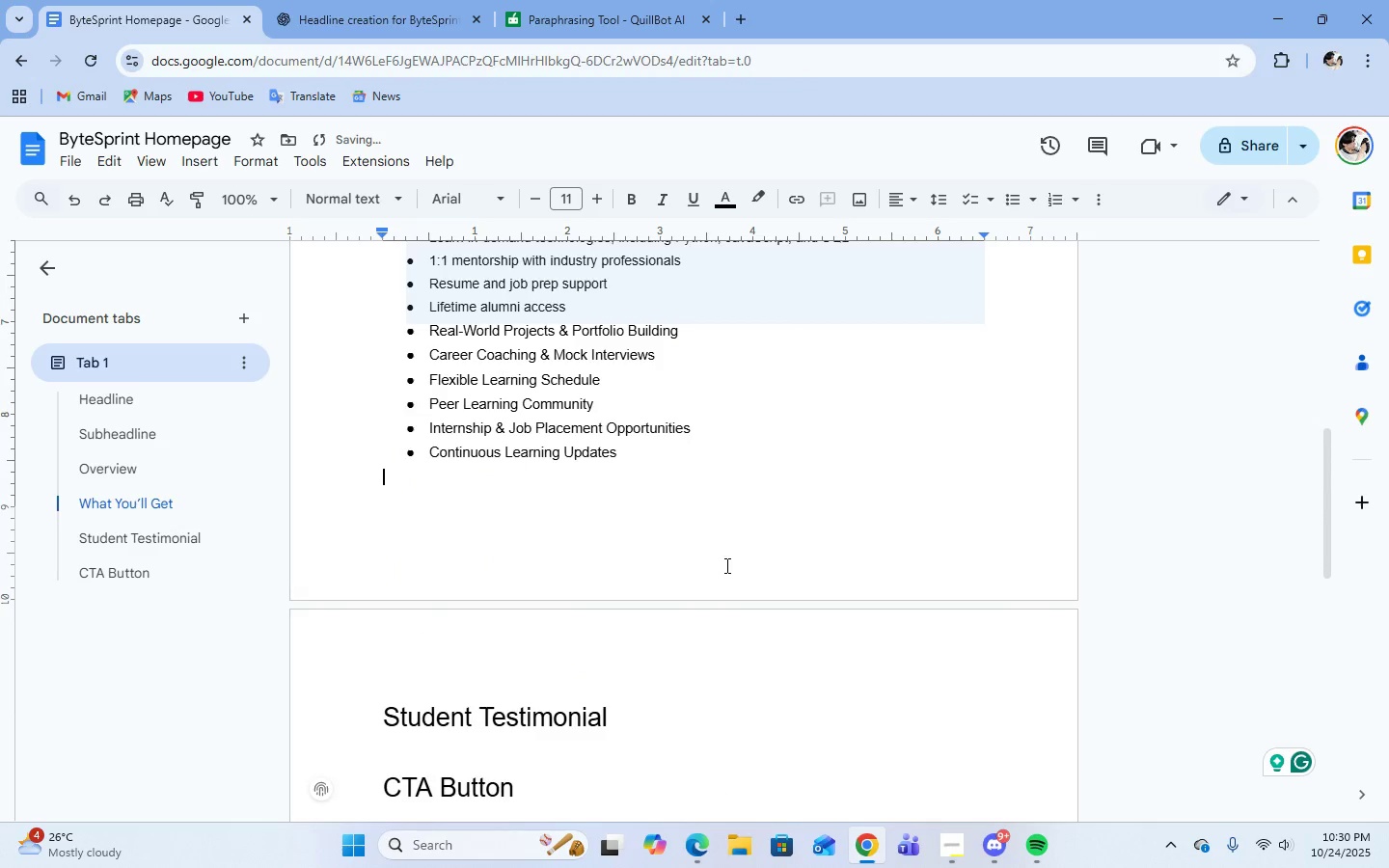 
scroll: coordinate [725, 565], scroll_direction: down, amount: 3.0
 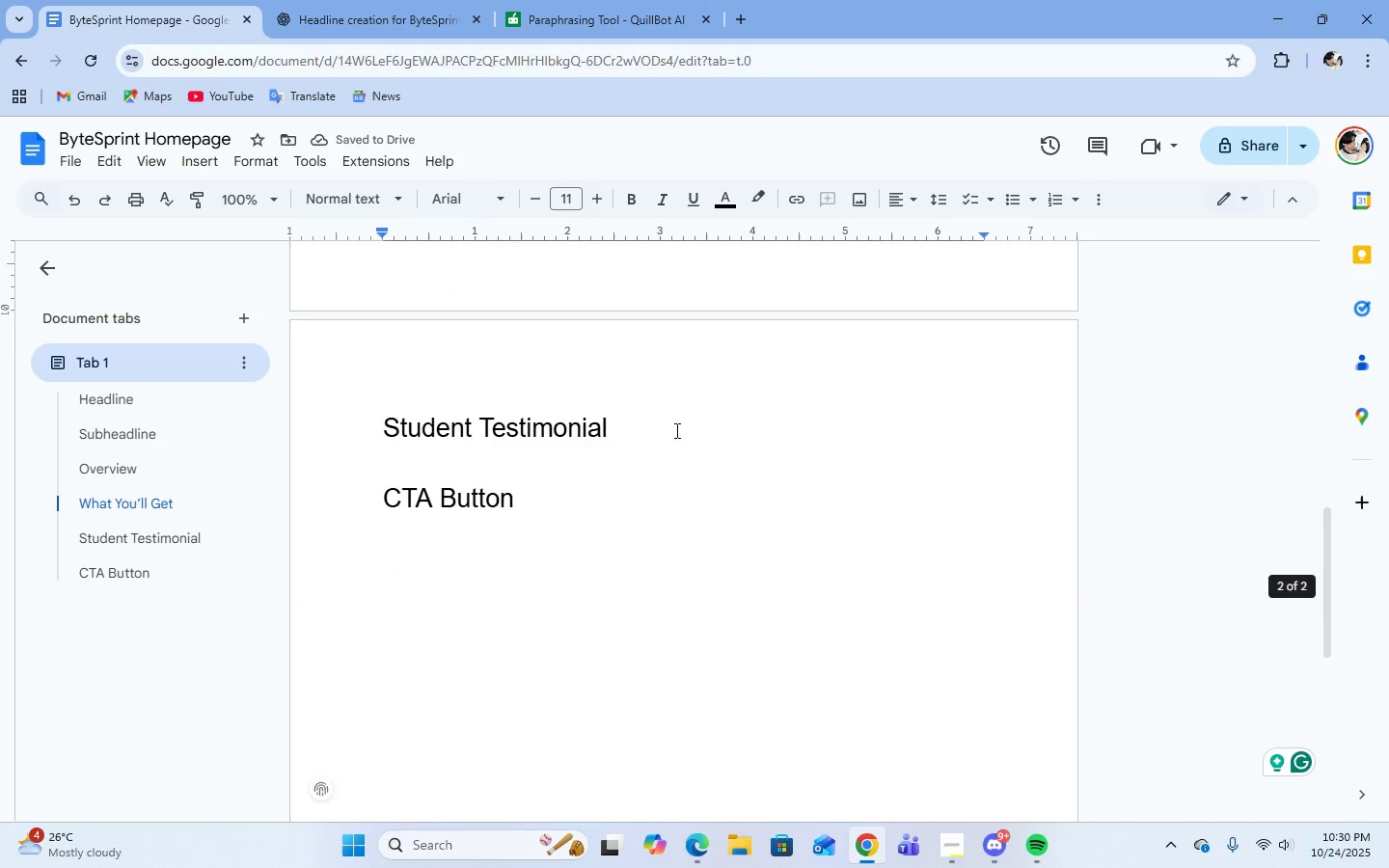 
left_click([675, 430])
 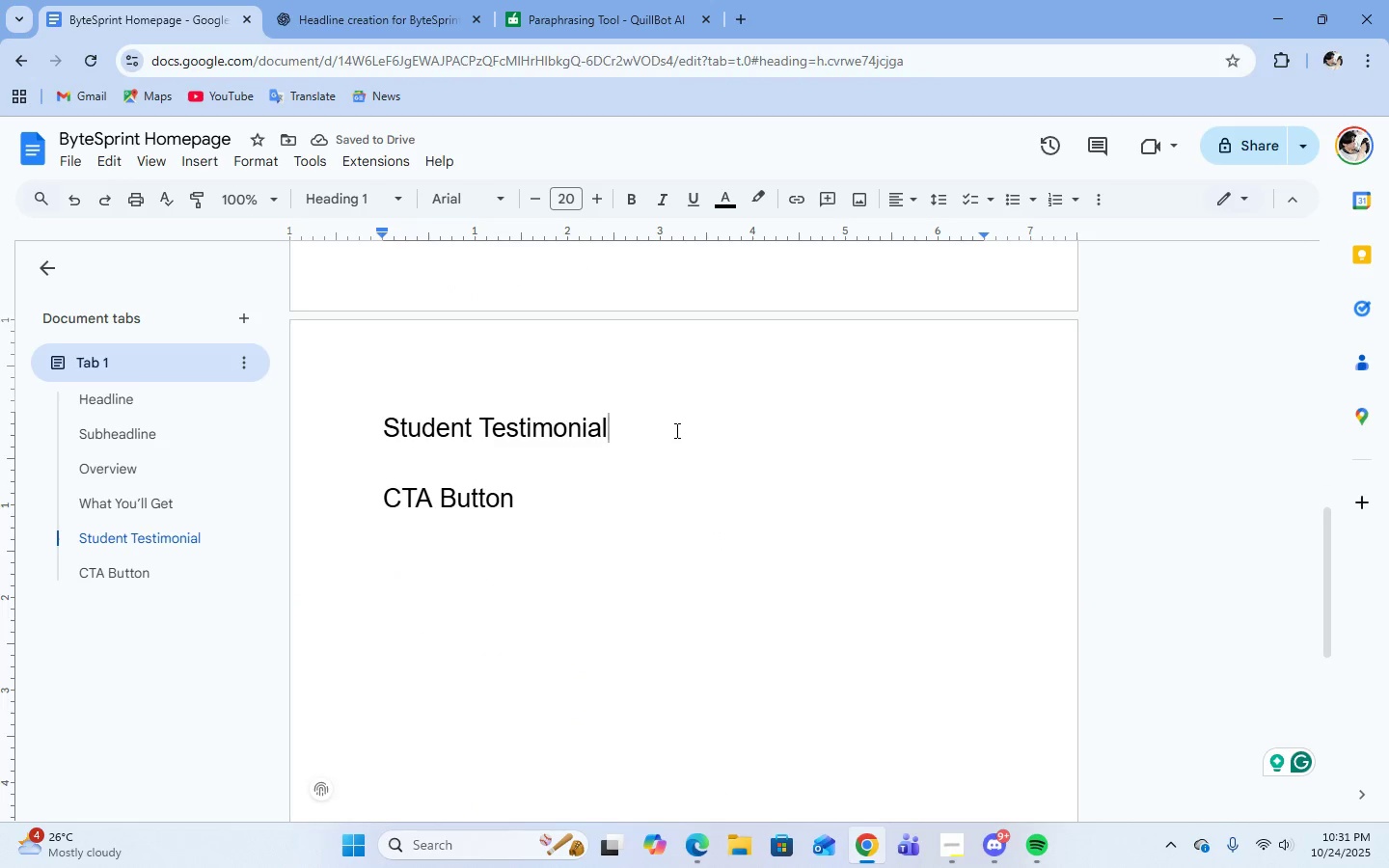 
key(Enter)
 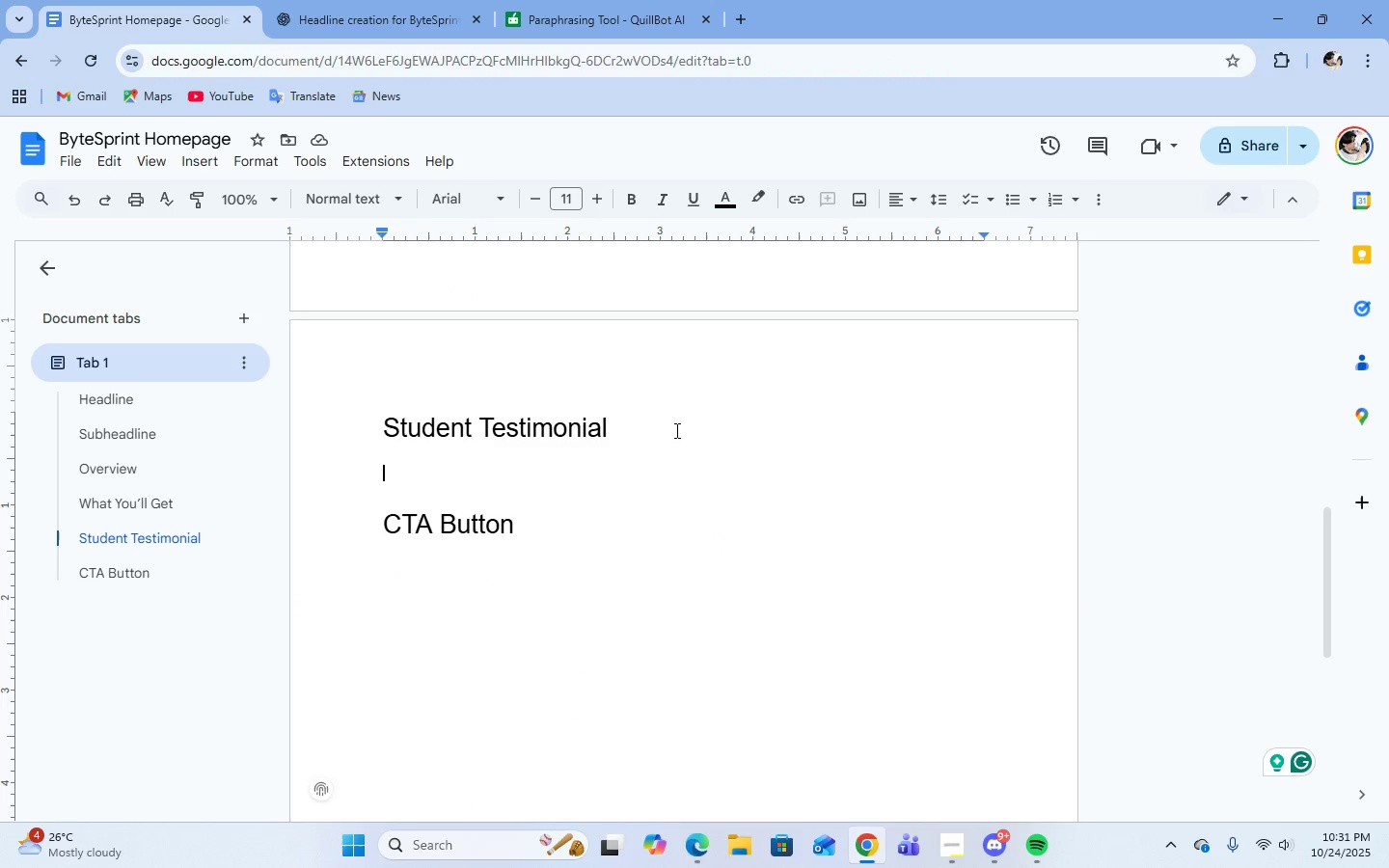 
wait(10.9)
 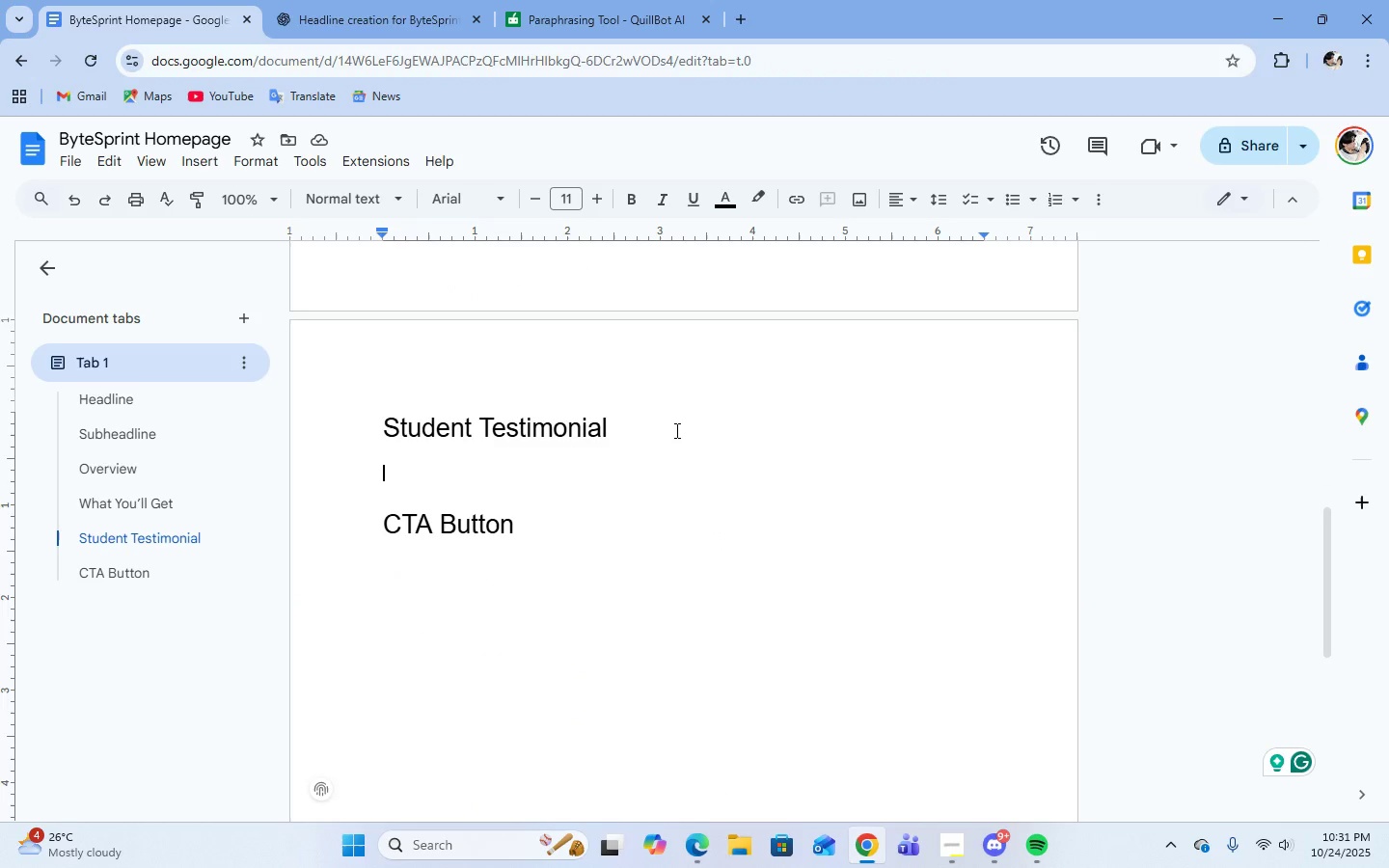 
left_click([392, 0])
 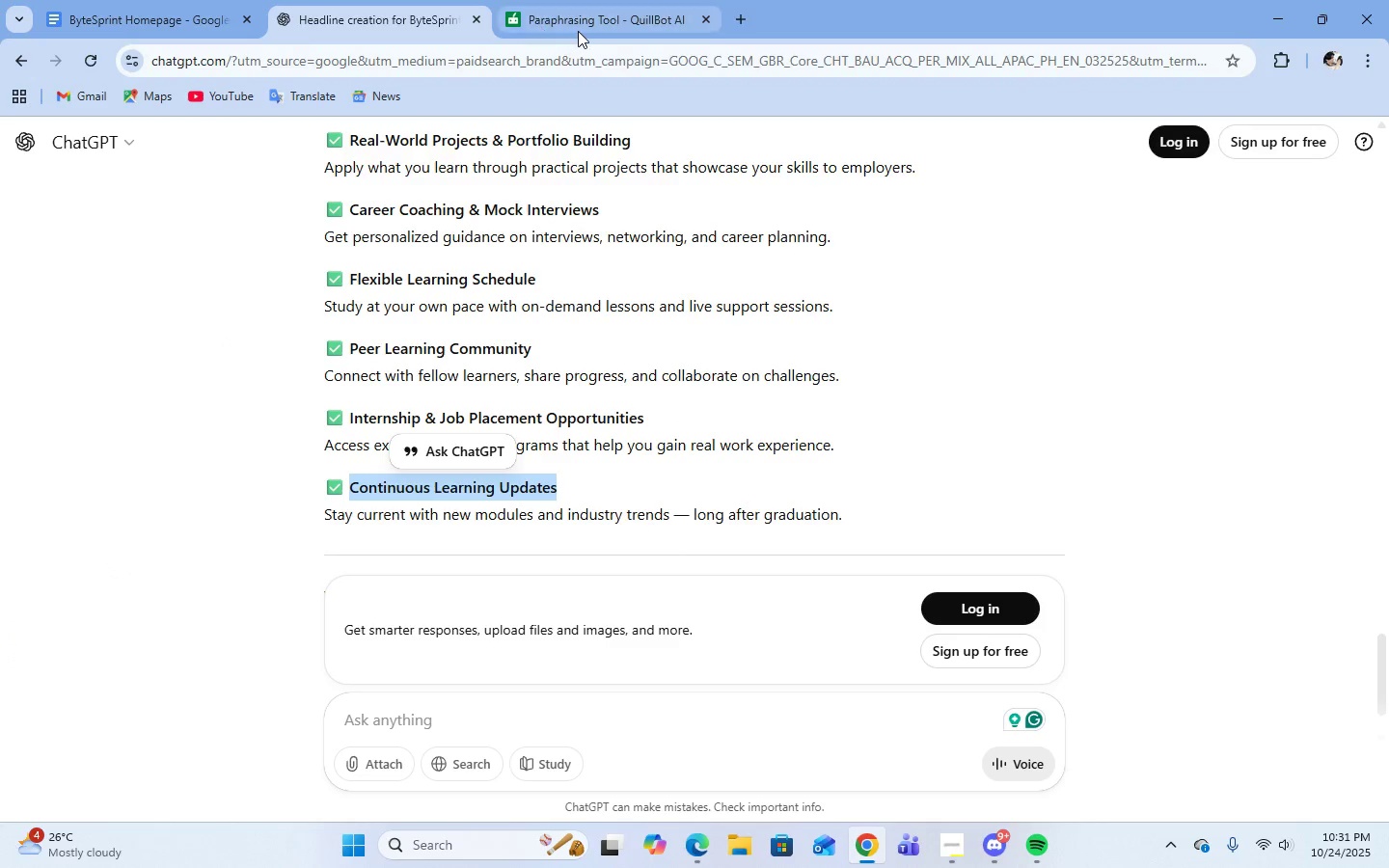 
left_click([578, 31])
 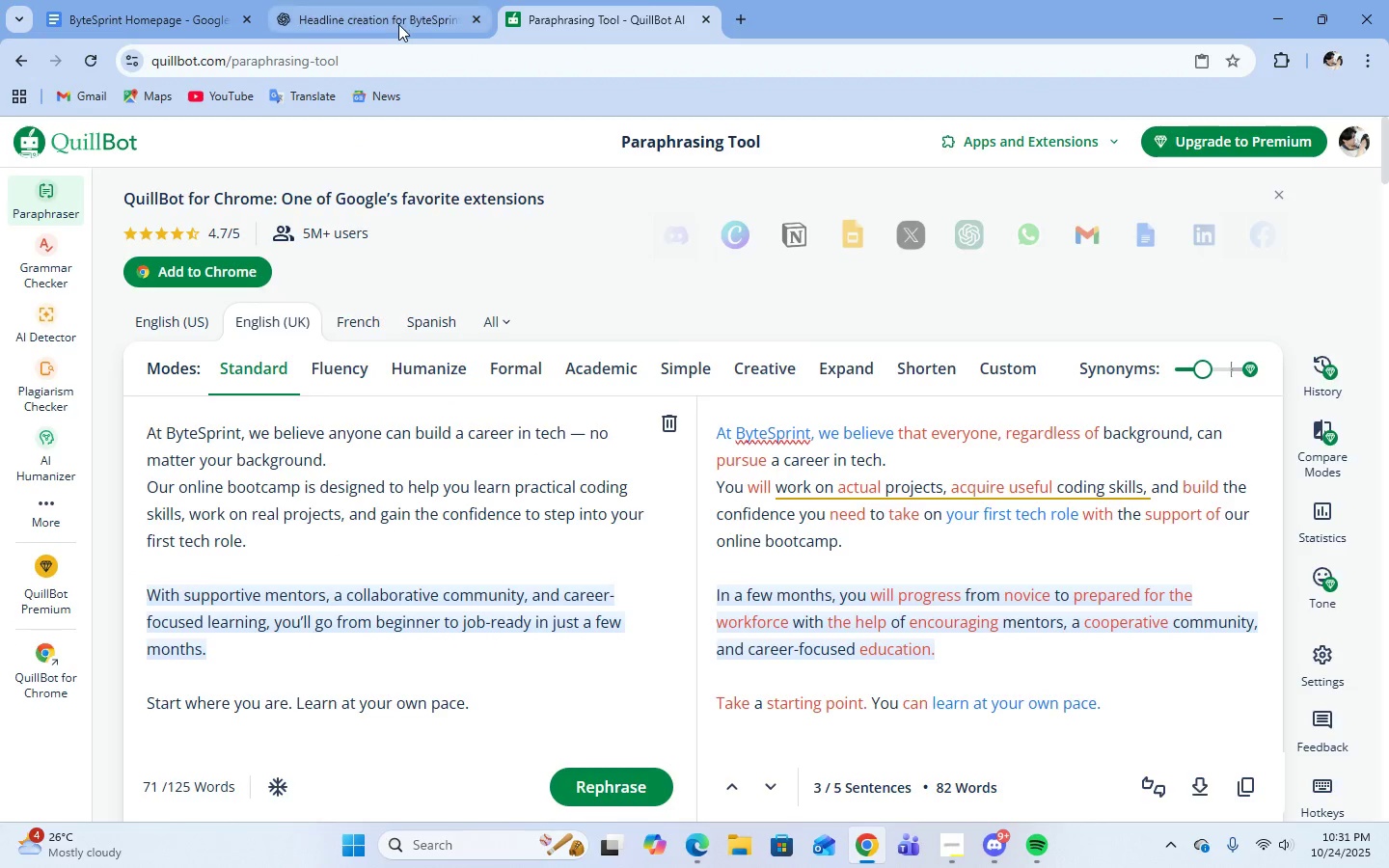 
left_click([398, 24])
 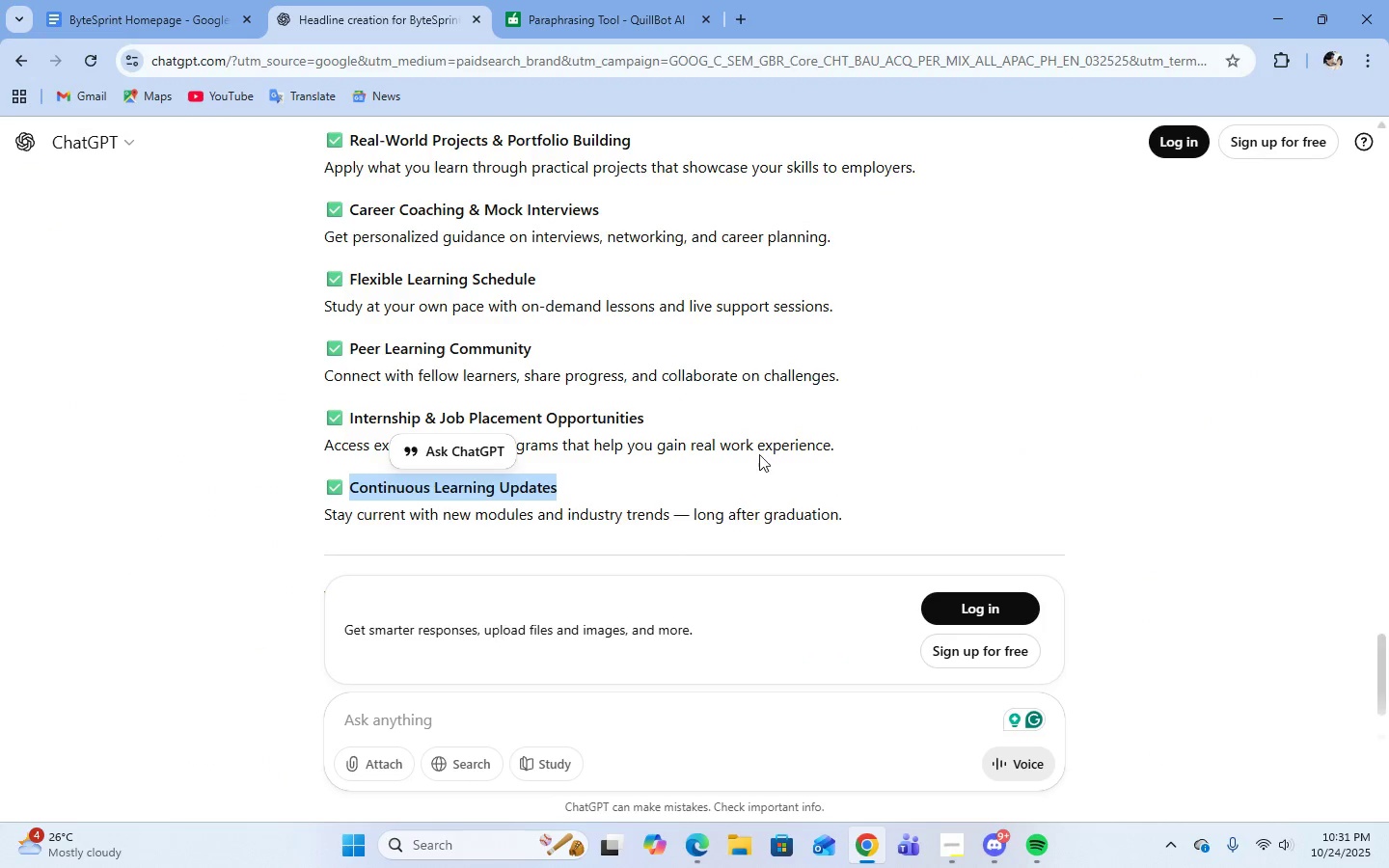 
scroll: coordinate [730, 475], scroll_direction: down, amount: 1.0
 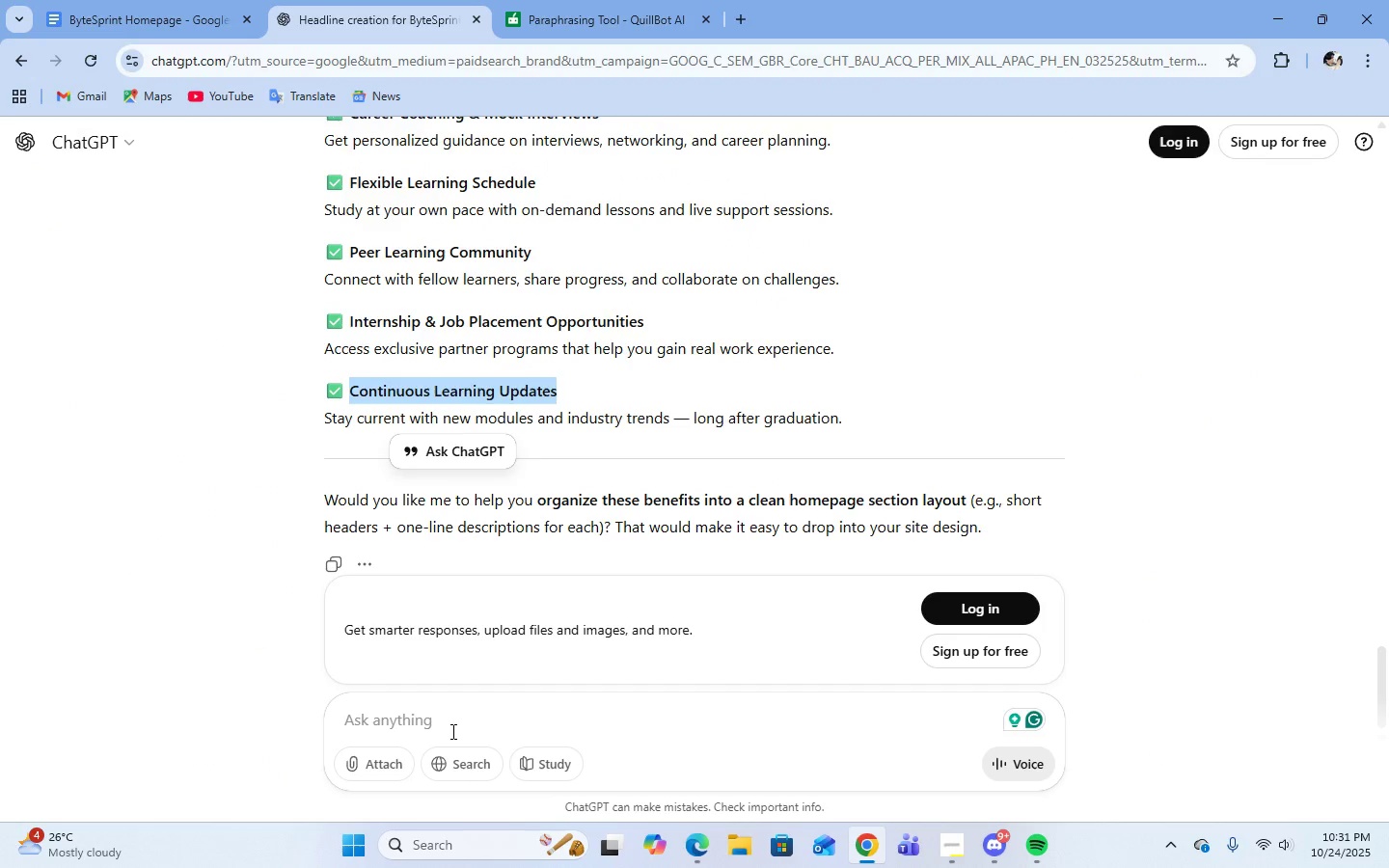 
left_click([451, 731])
 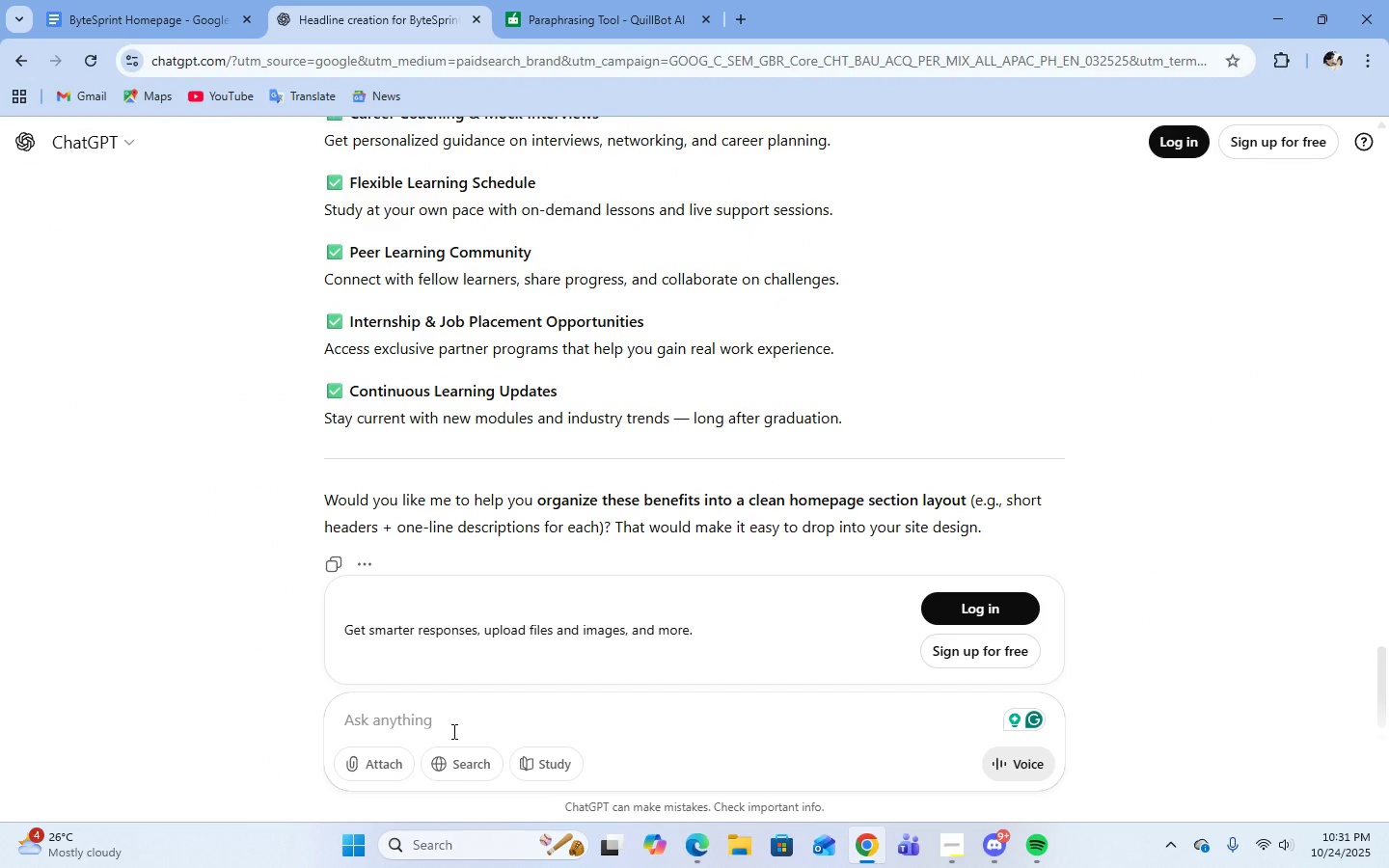 
type(now, create a sample student testimonial for ByteSprint)
 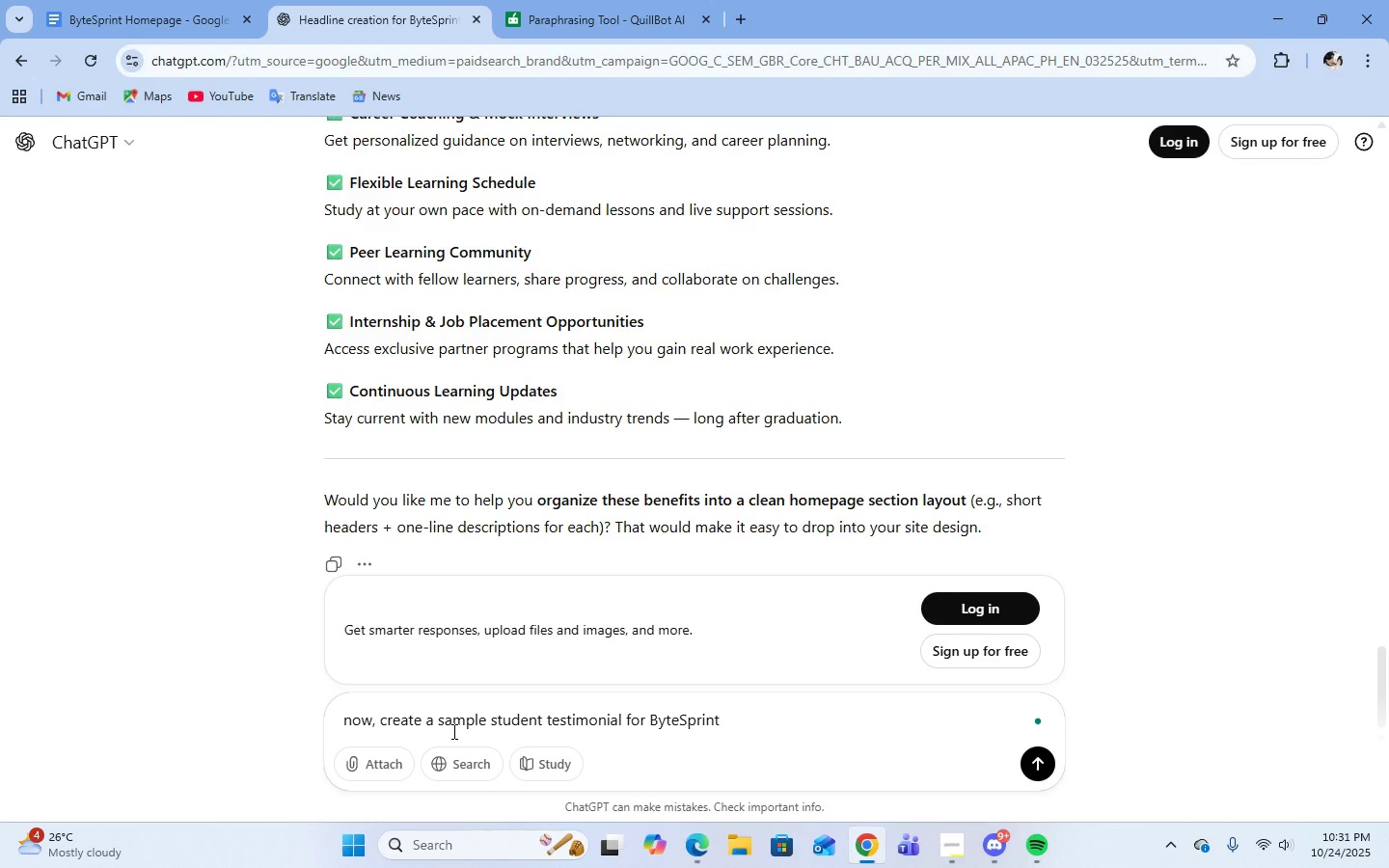 
key(Enter)